 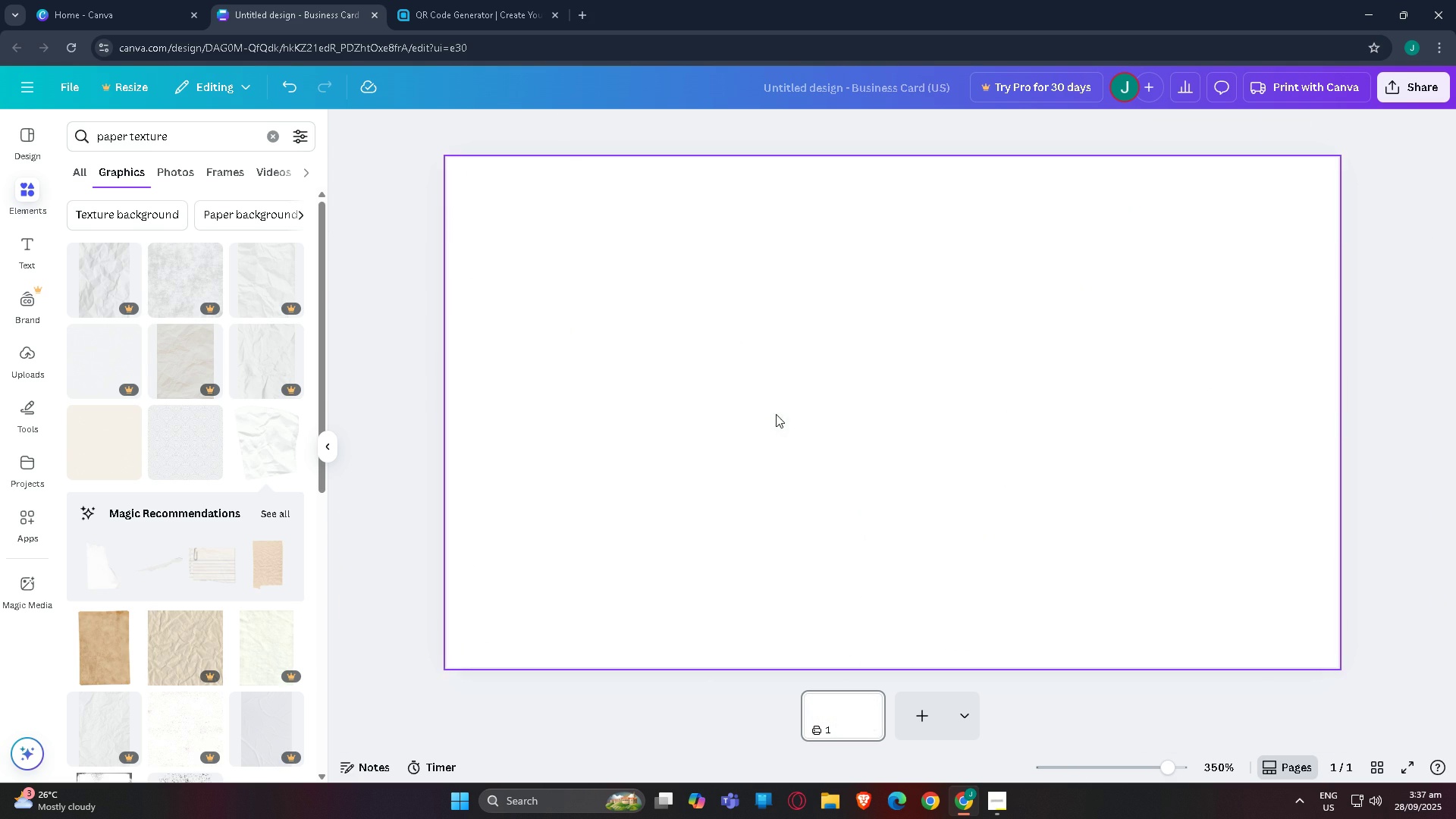 
scroll: coordinate [187, 502], scroll_direction: down, amount: 19.0
 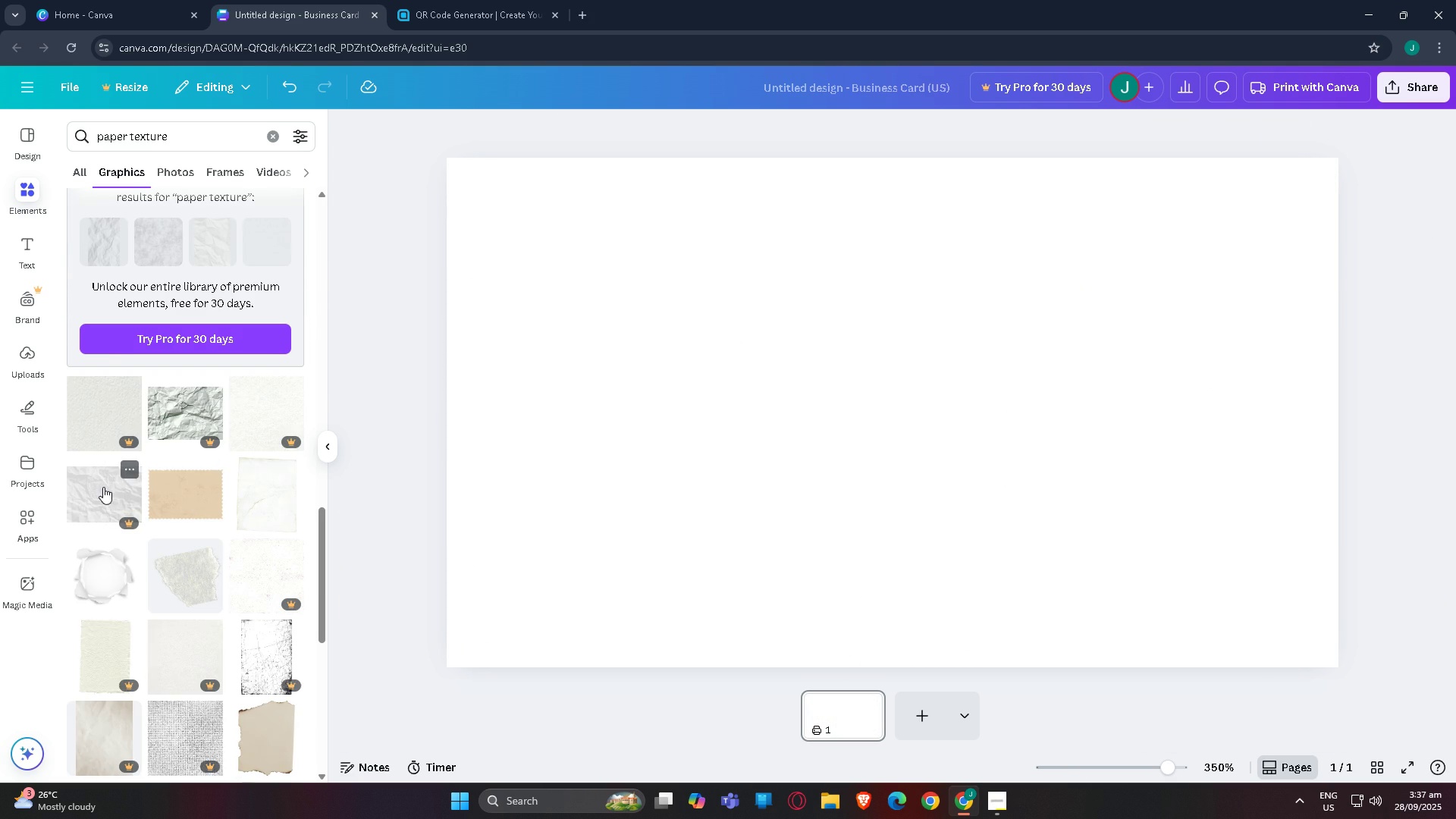 
scroll: coordinate [120, 504], scroll_direction: down, amount: 2.0
 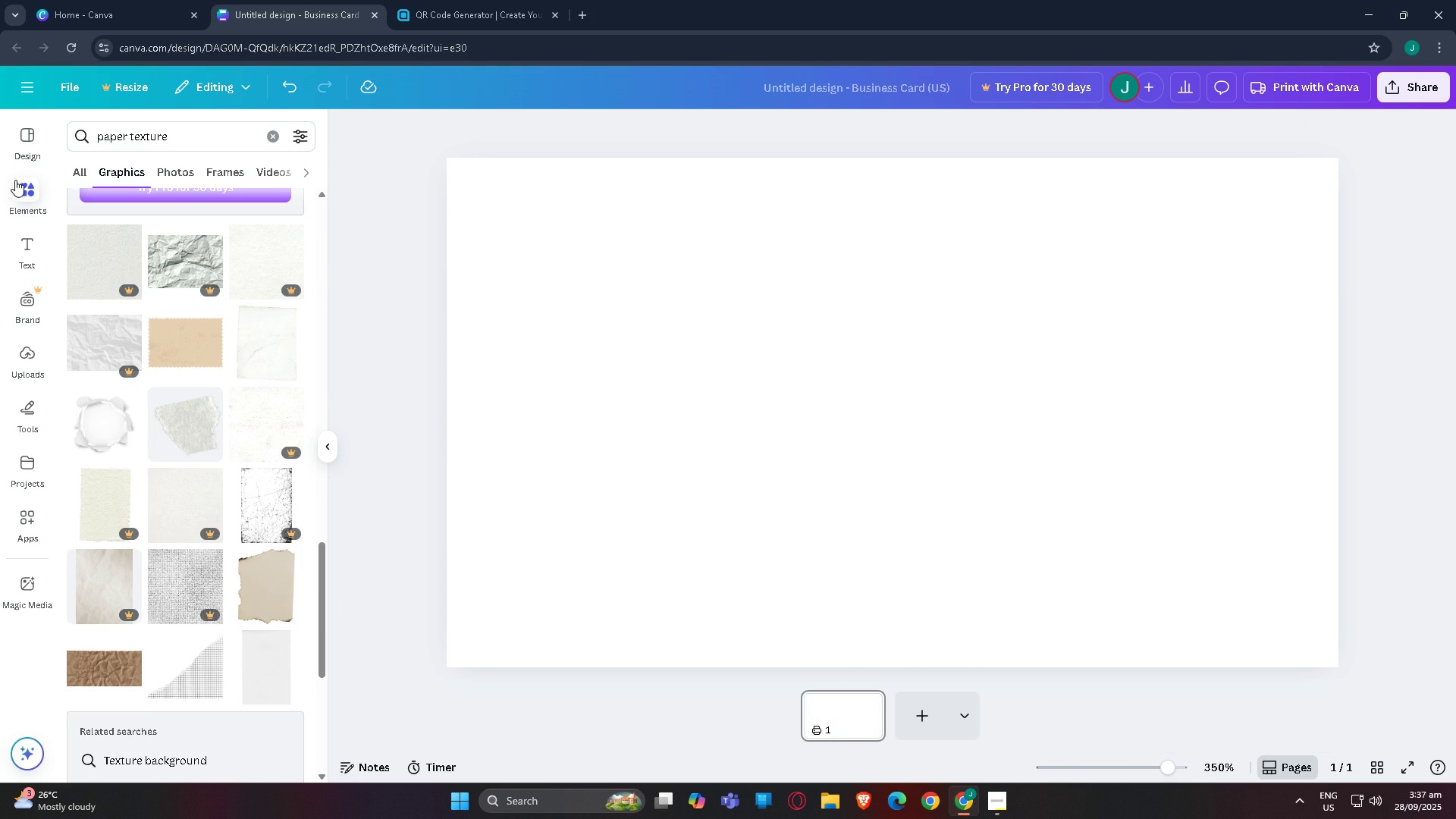 
scroll: coordinate [162, 307], scroll_direction: up, amount: 7.0
 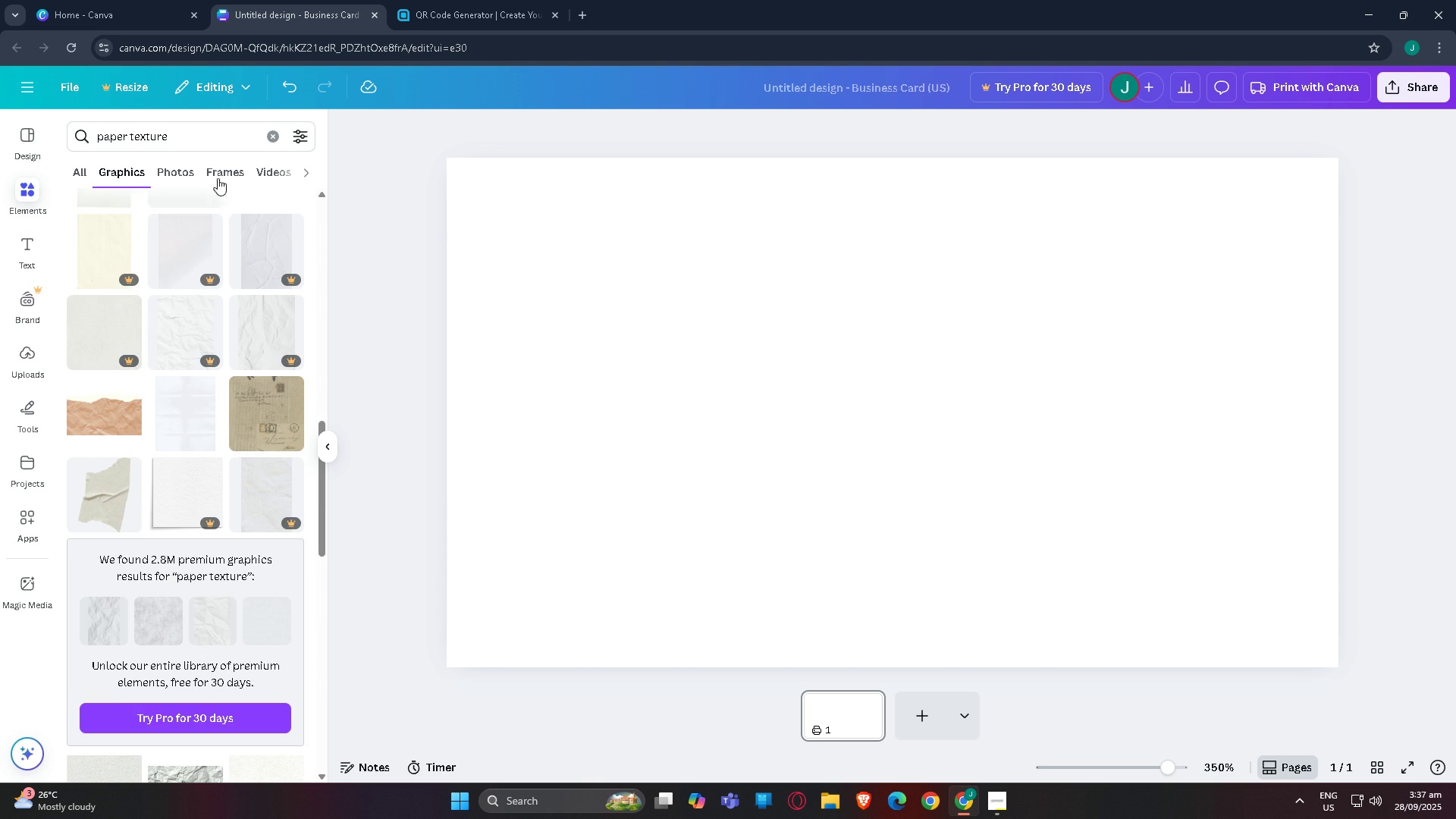 
left_click([277, 135])
 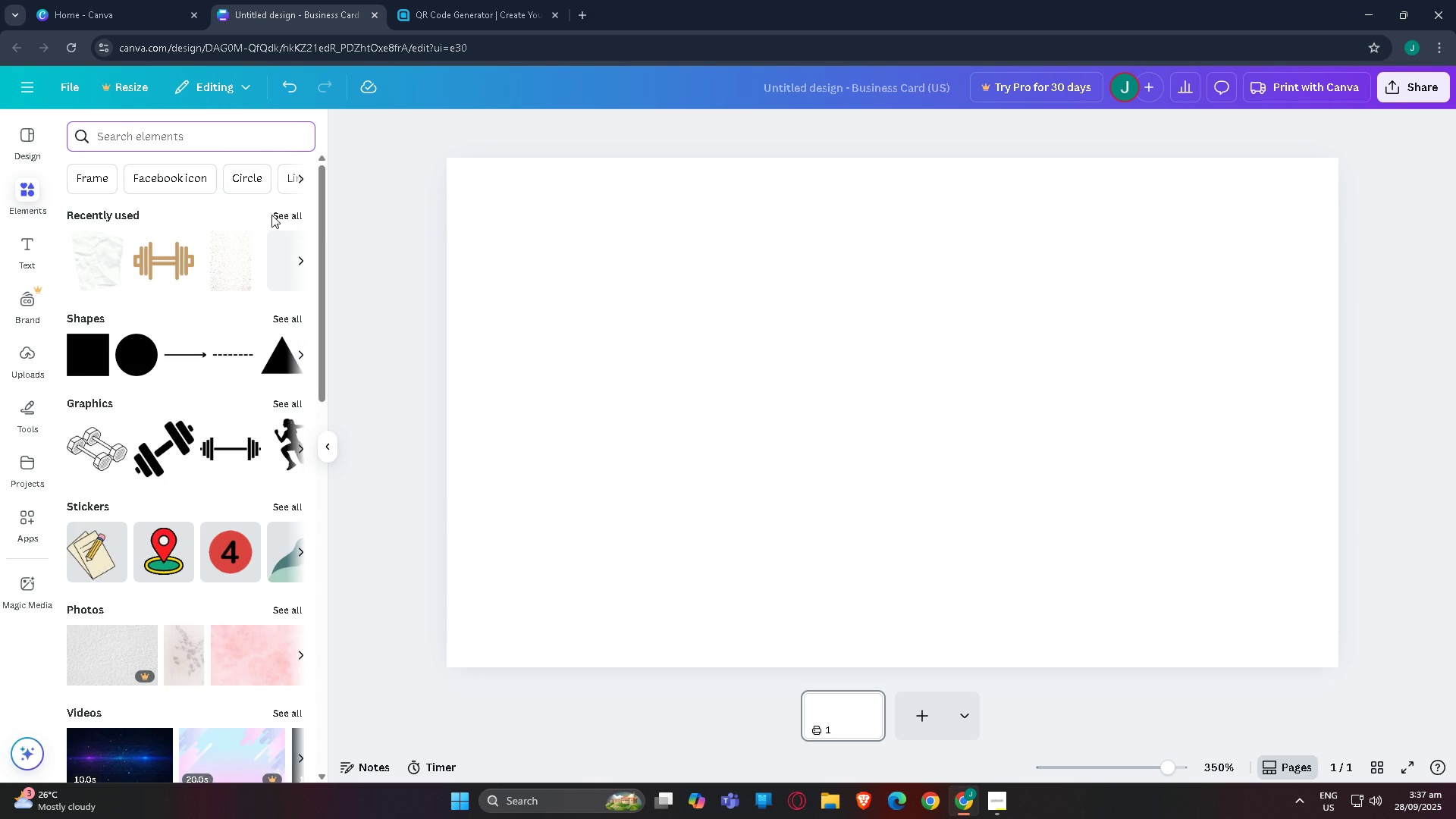 
left_click([278, 212])
 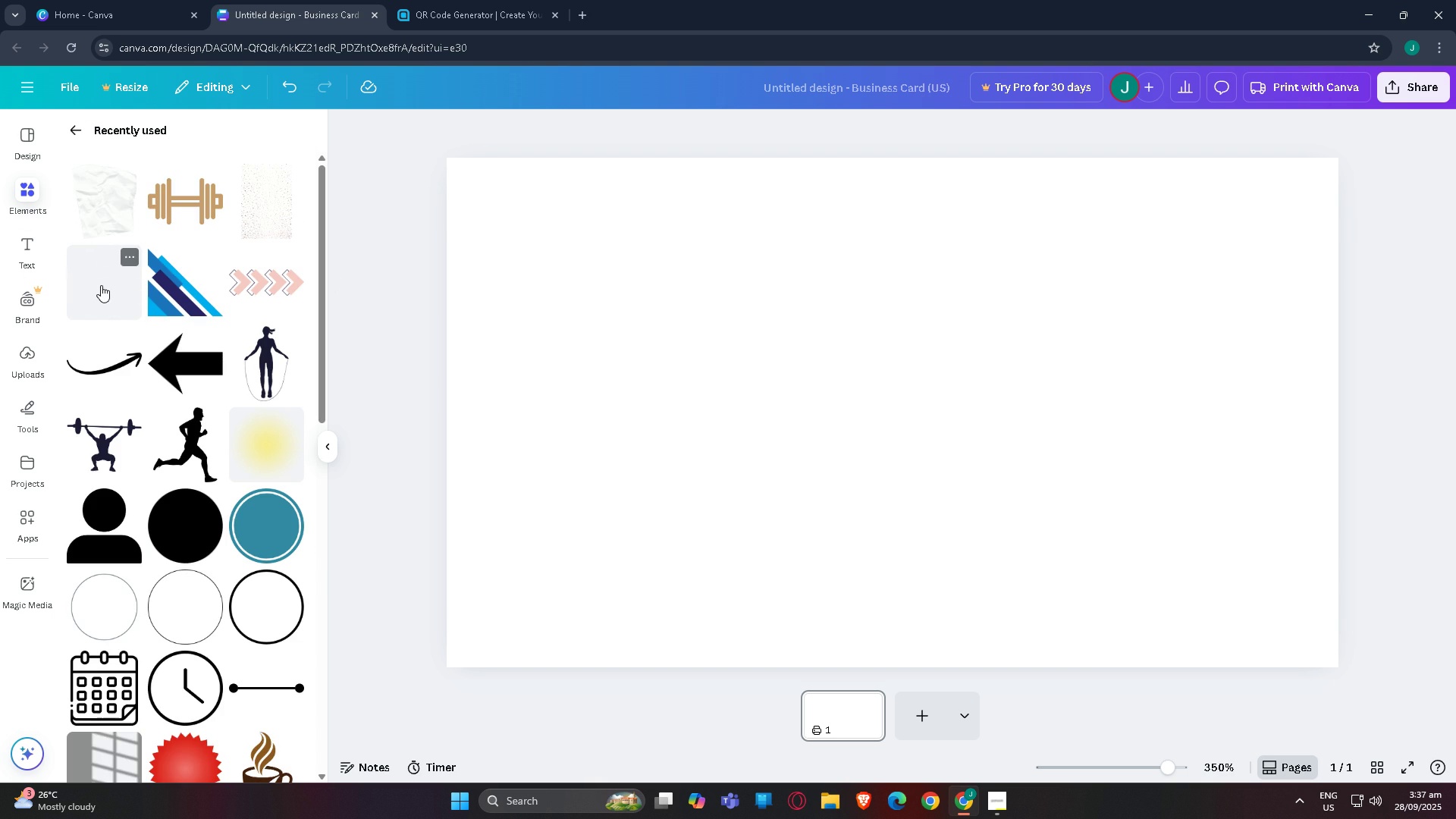 
scroll: coordinate [158, 454], scroll_direction: down, amount: 3.0
 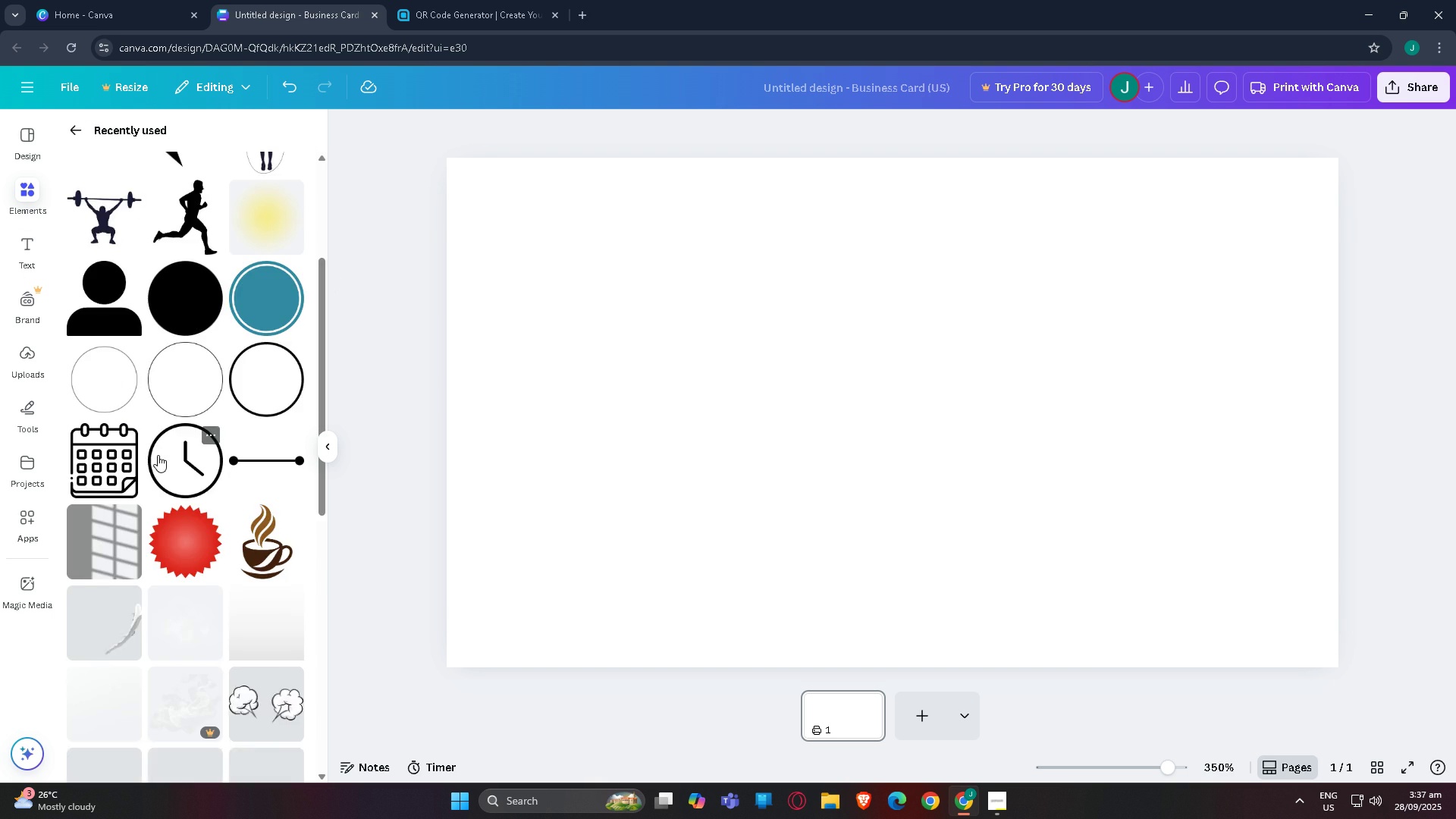 
scroll: coordinate [133, 442], scroll_direction: up, amount: 4.0
 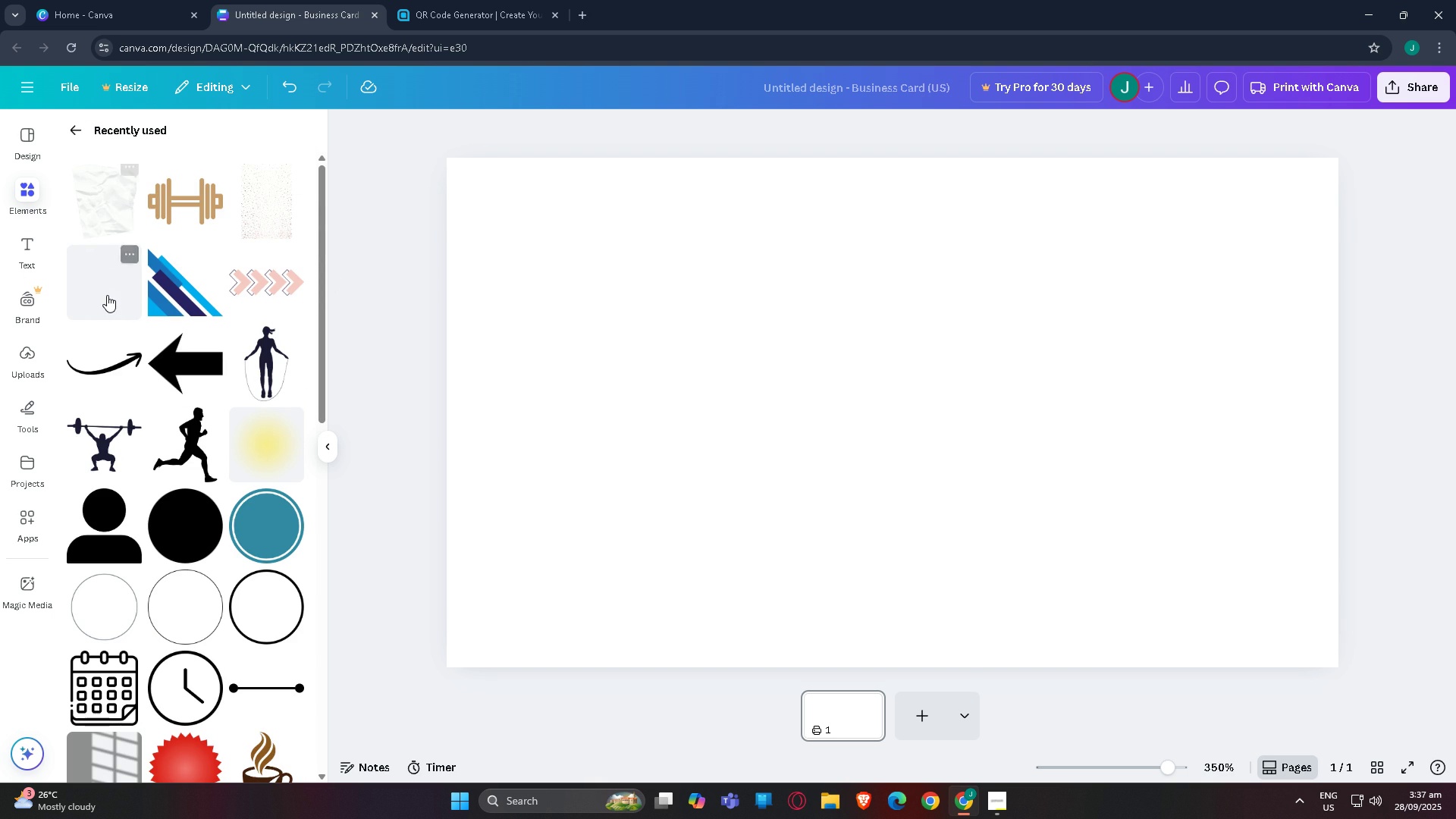 
left_click([107, 295])